 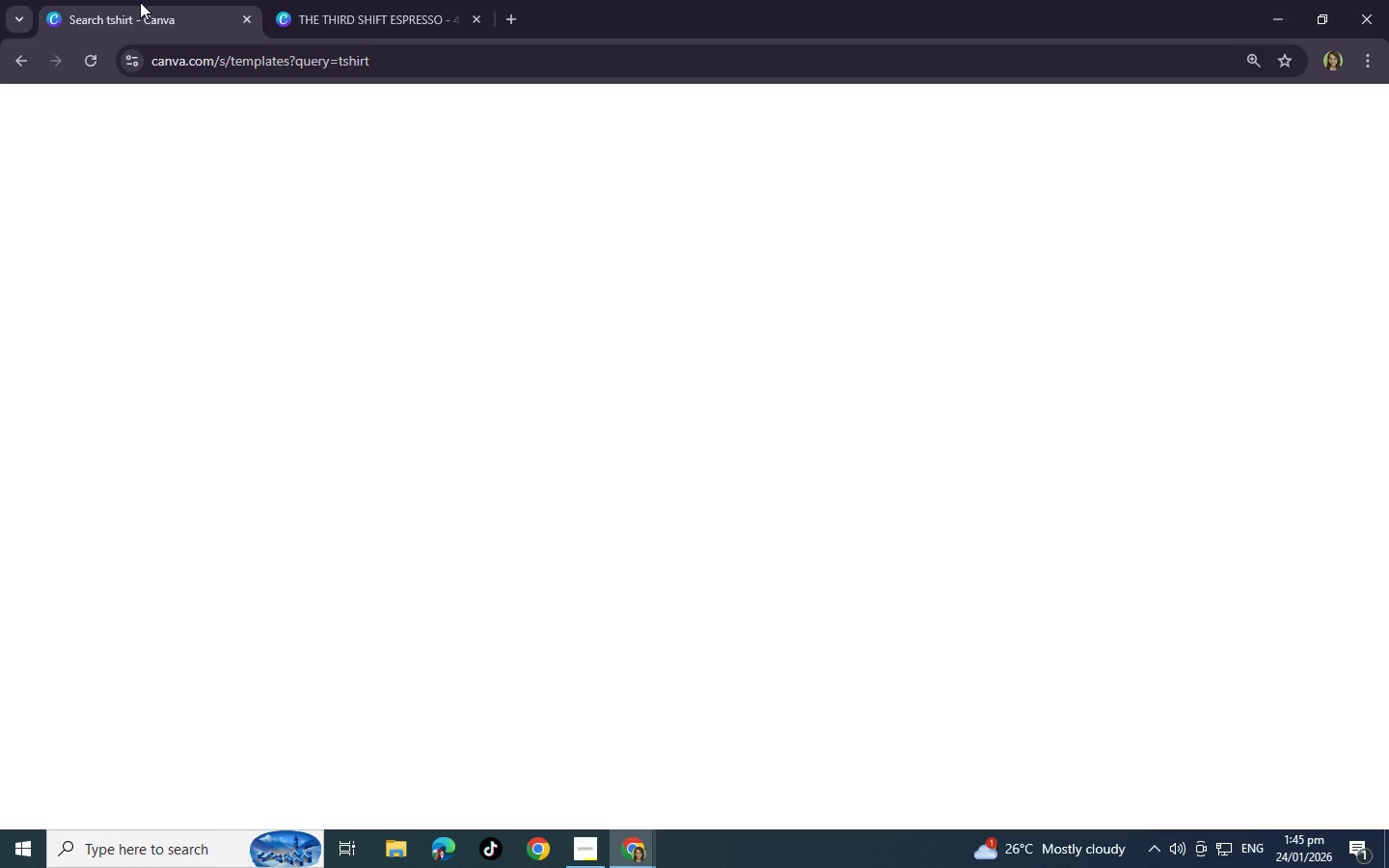 
left_click([38, 169])
 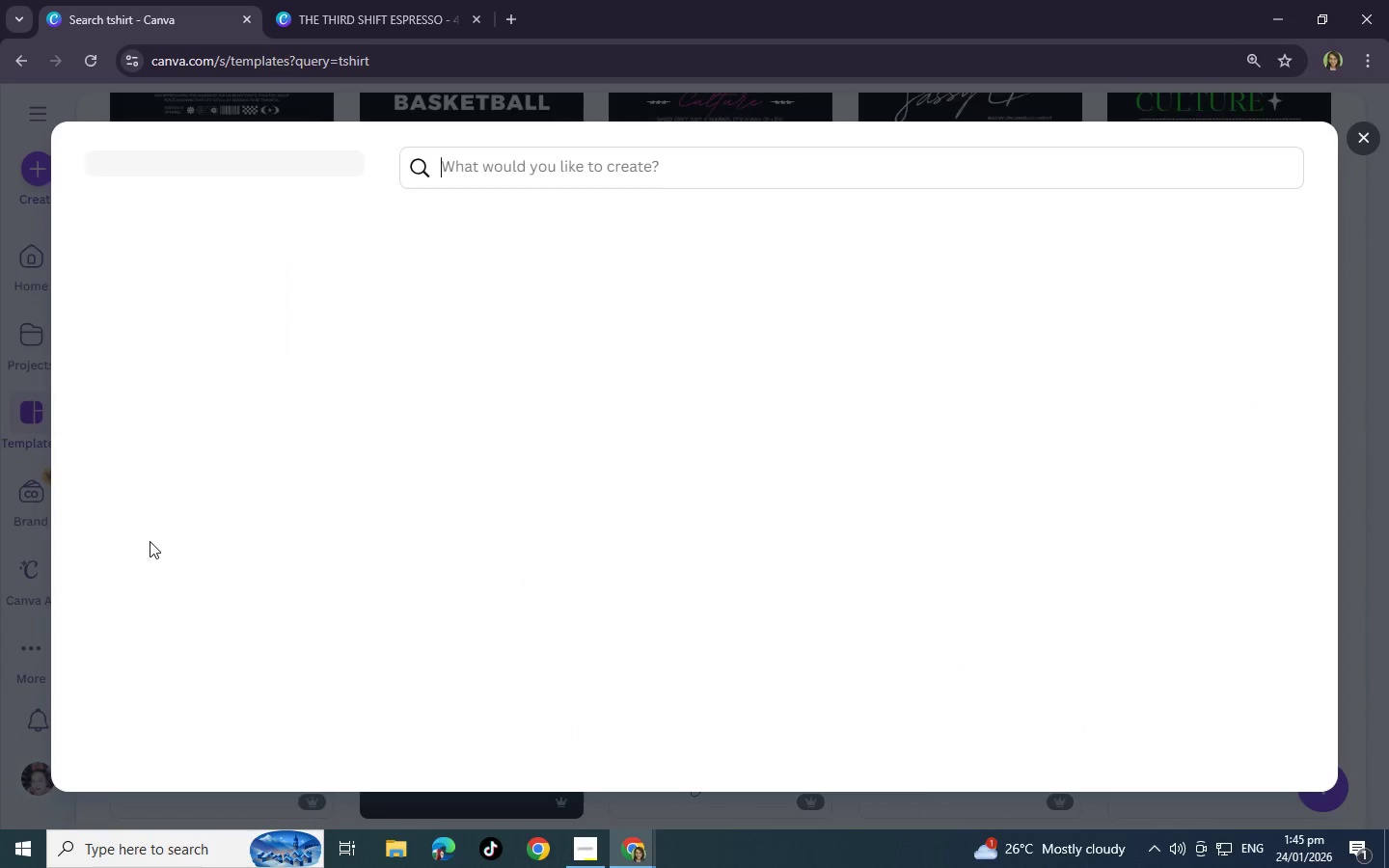 
scroll: coordinate [207, 690], scroll_direction: down, amount: 2.0
 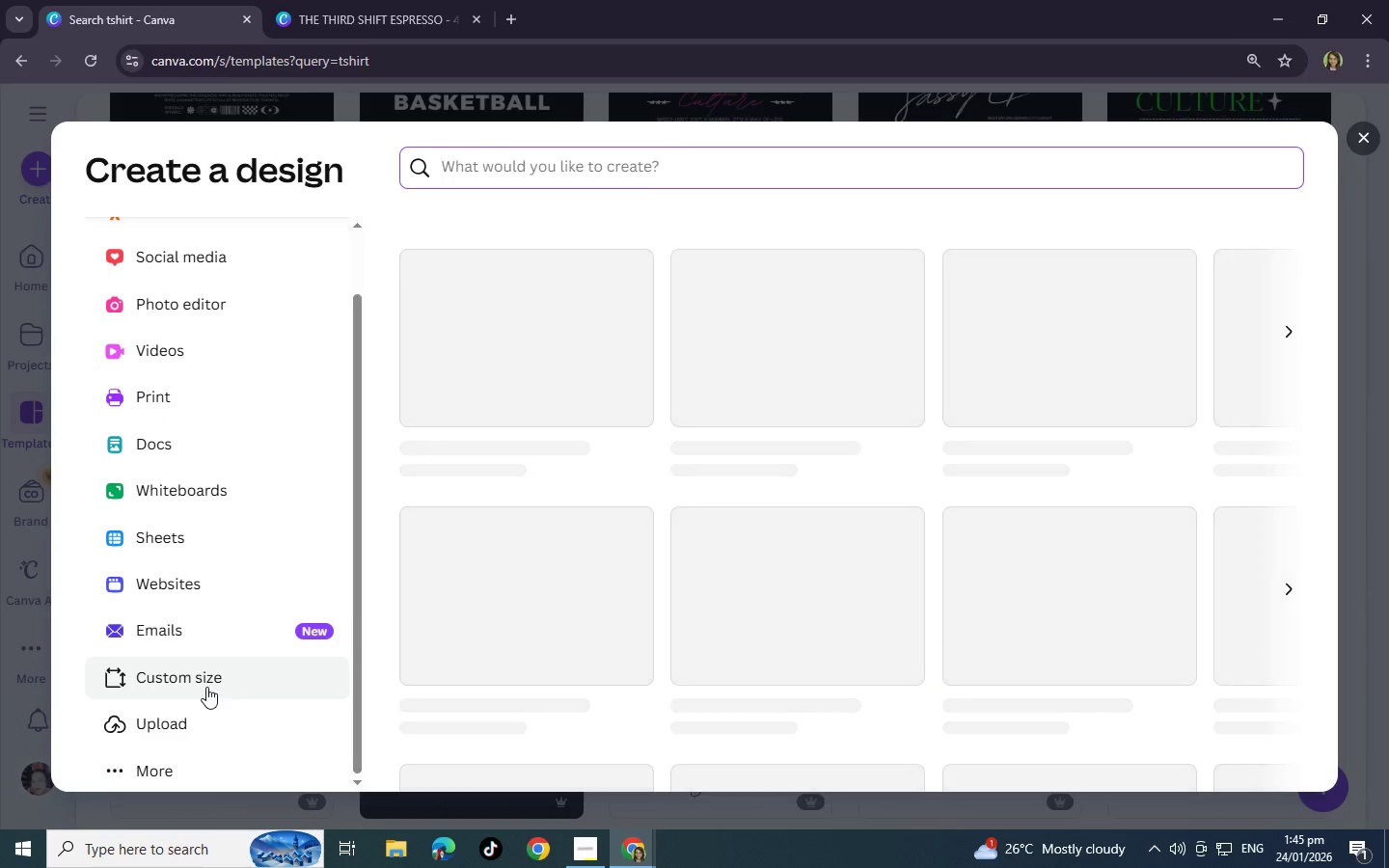 
left_click([206, 687])
 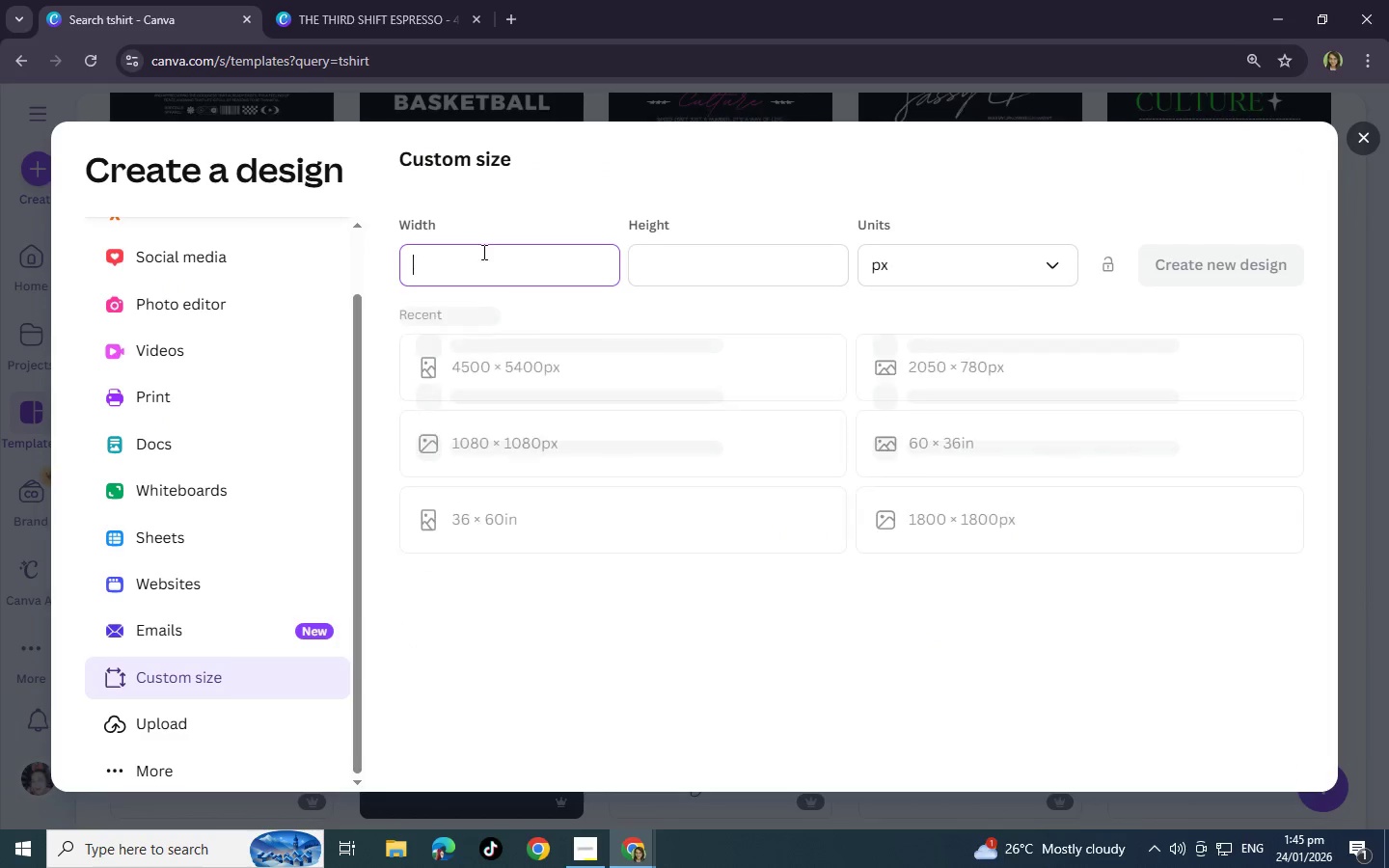 
type(12)
 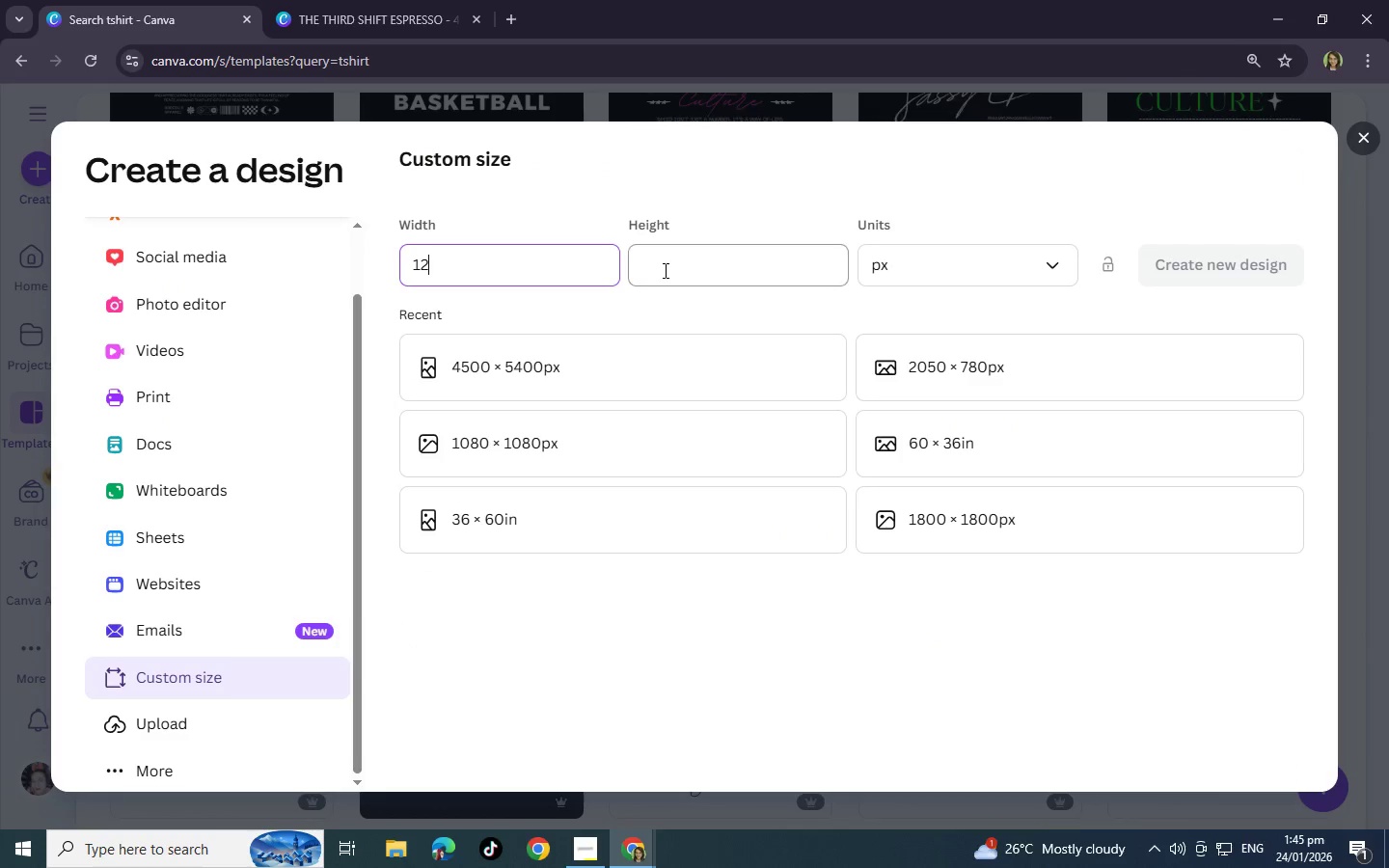 
left_click([664, 270])
 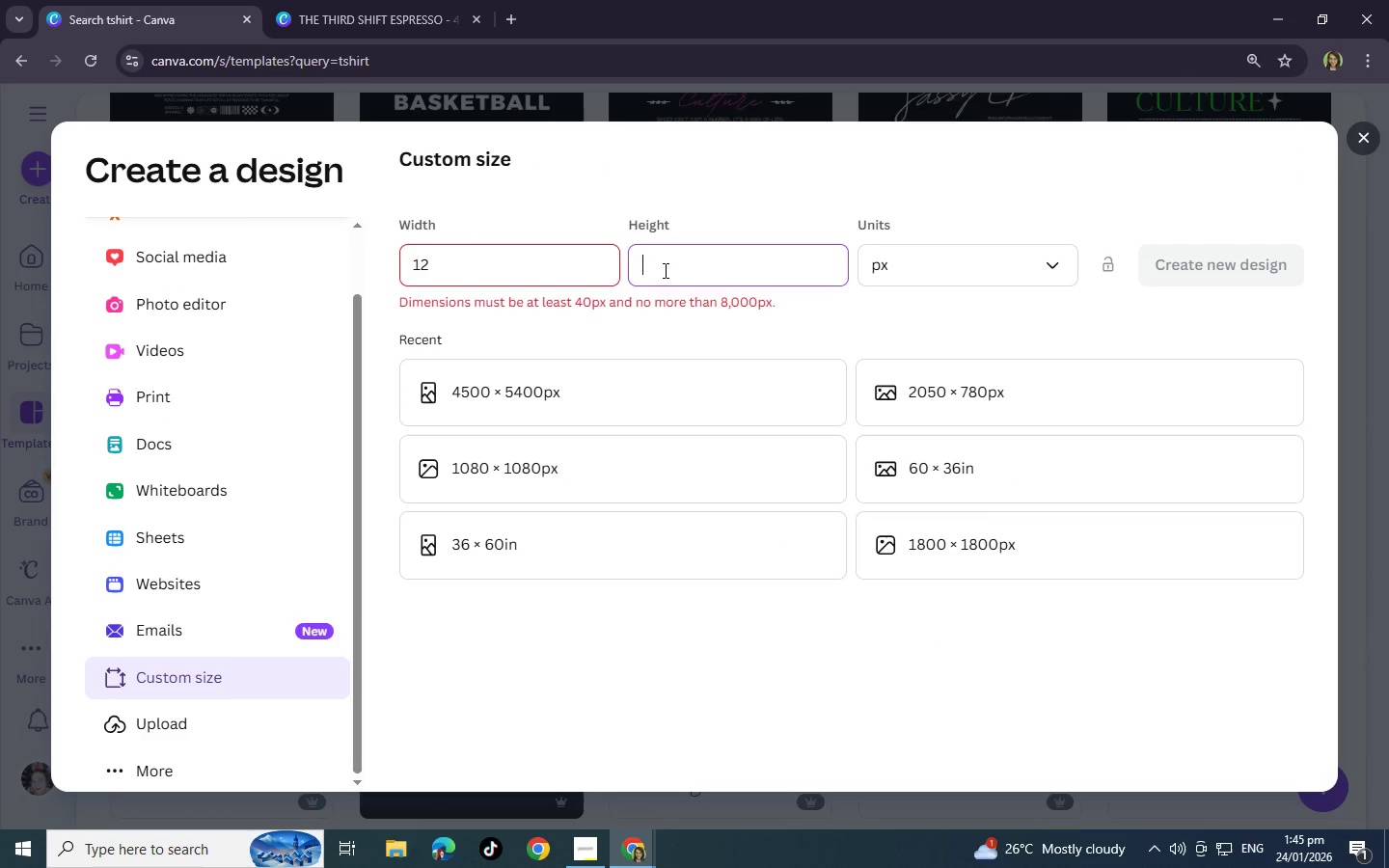 
type(14)
 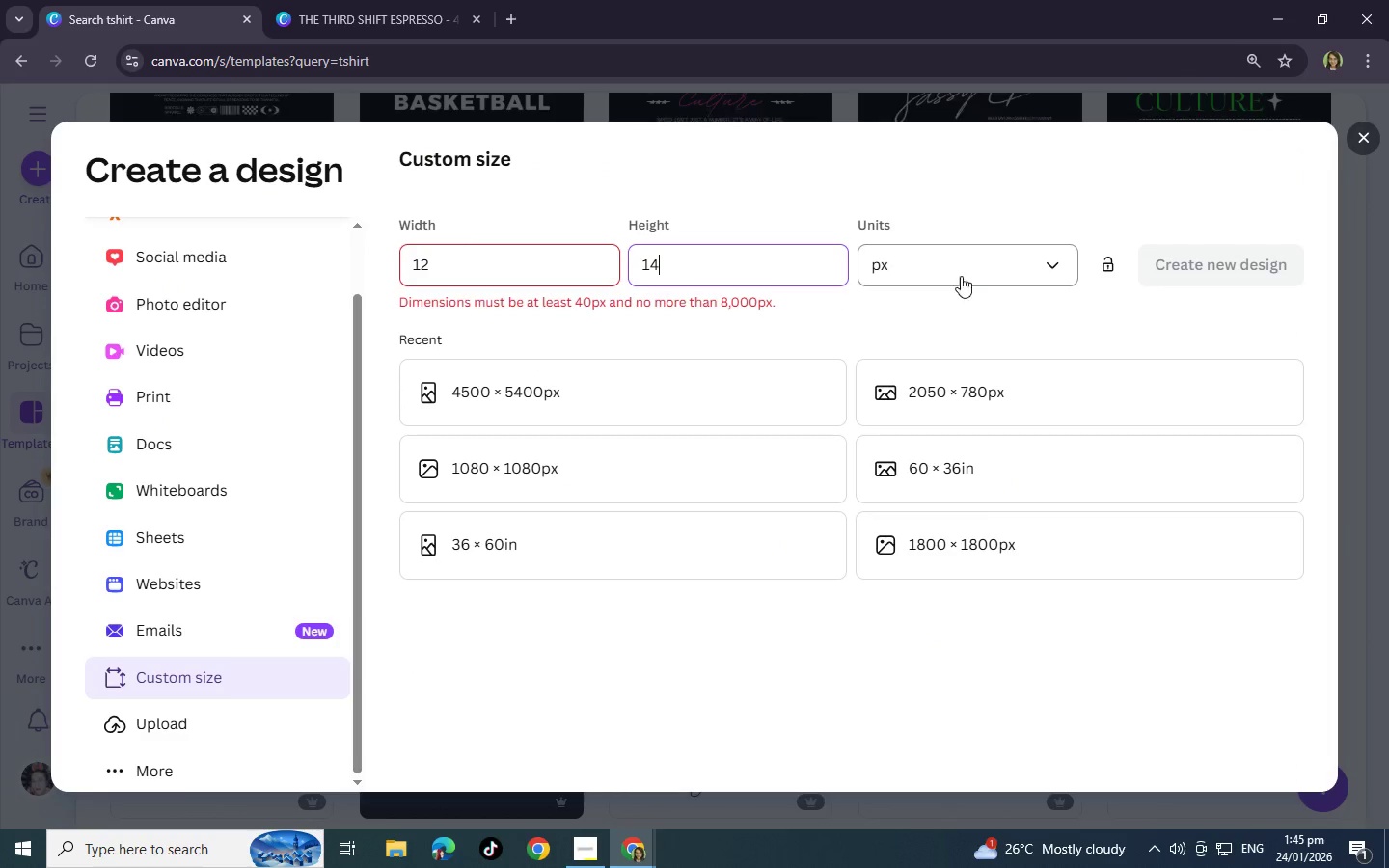 
left_click([1030, 263])
 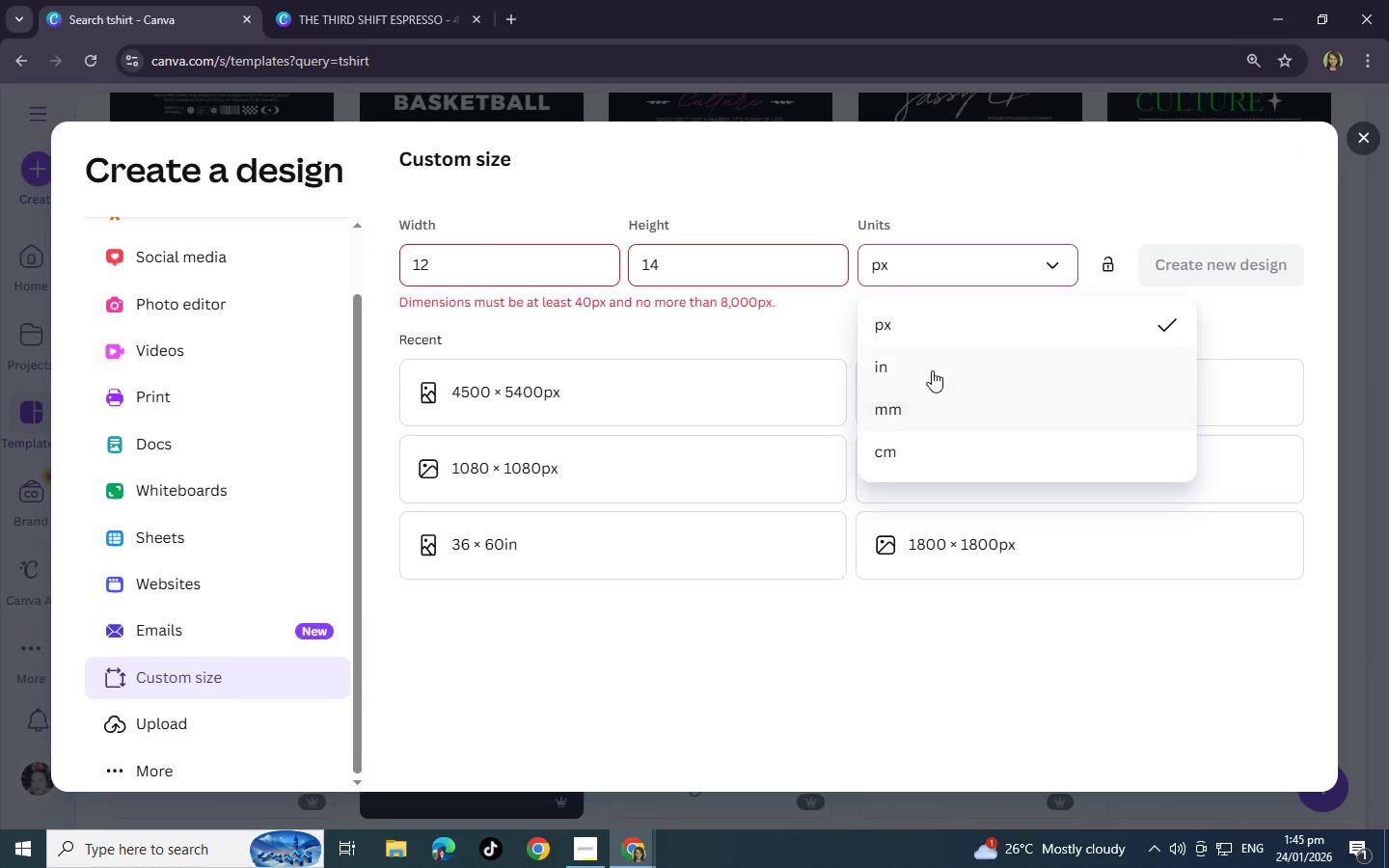 
left_click([932, 369])
 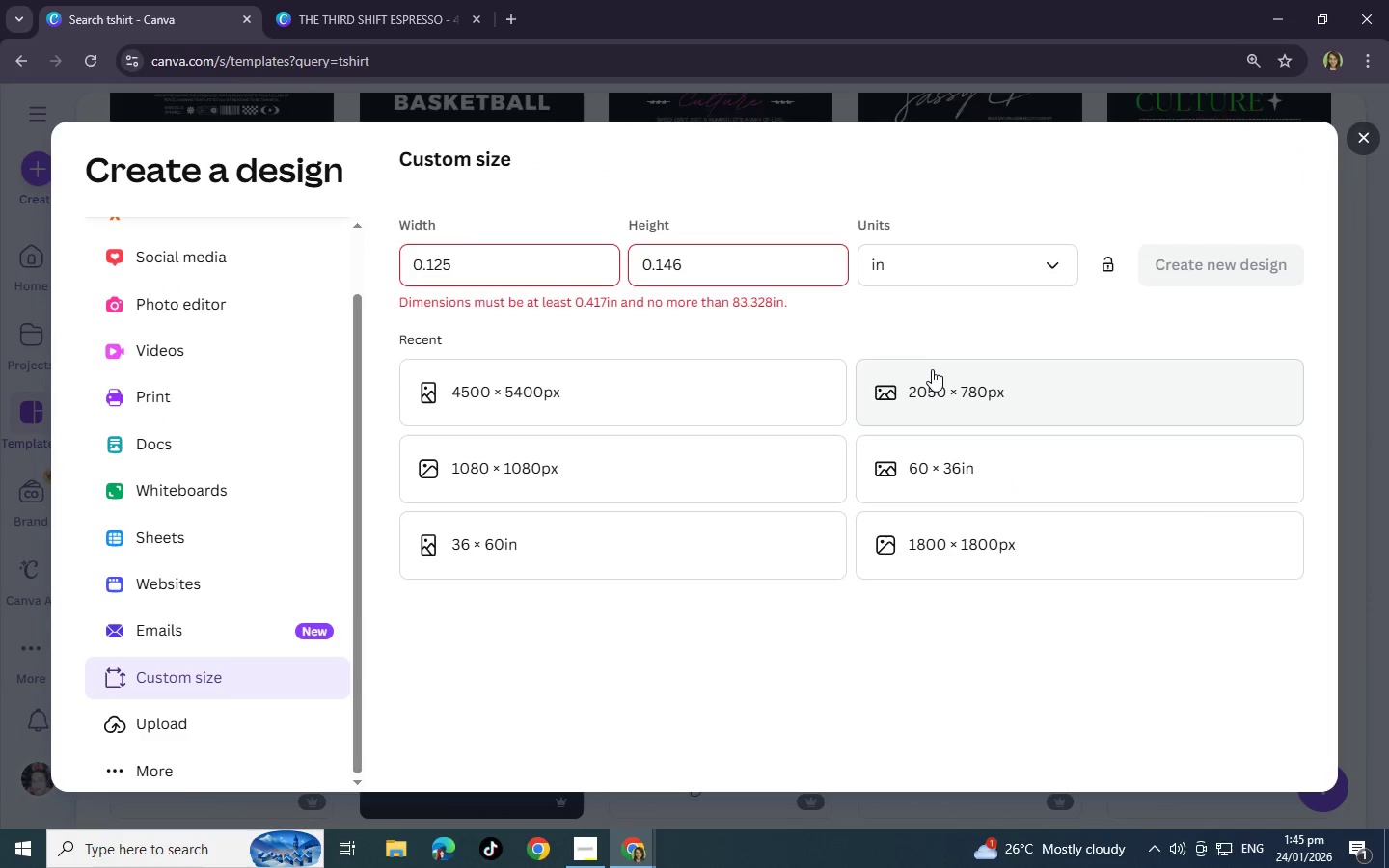 
key(Alt+AltLeft)
 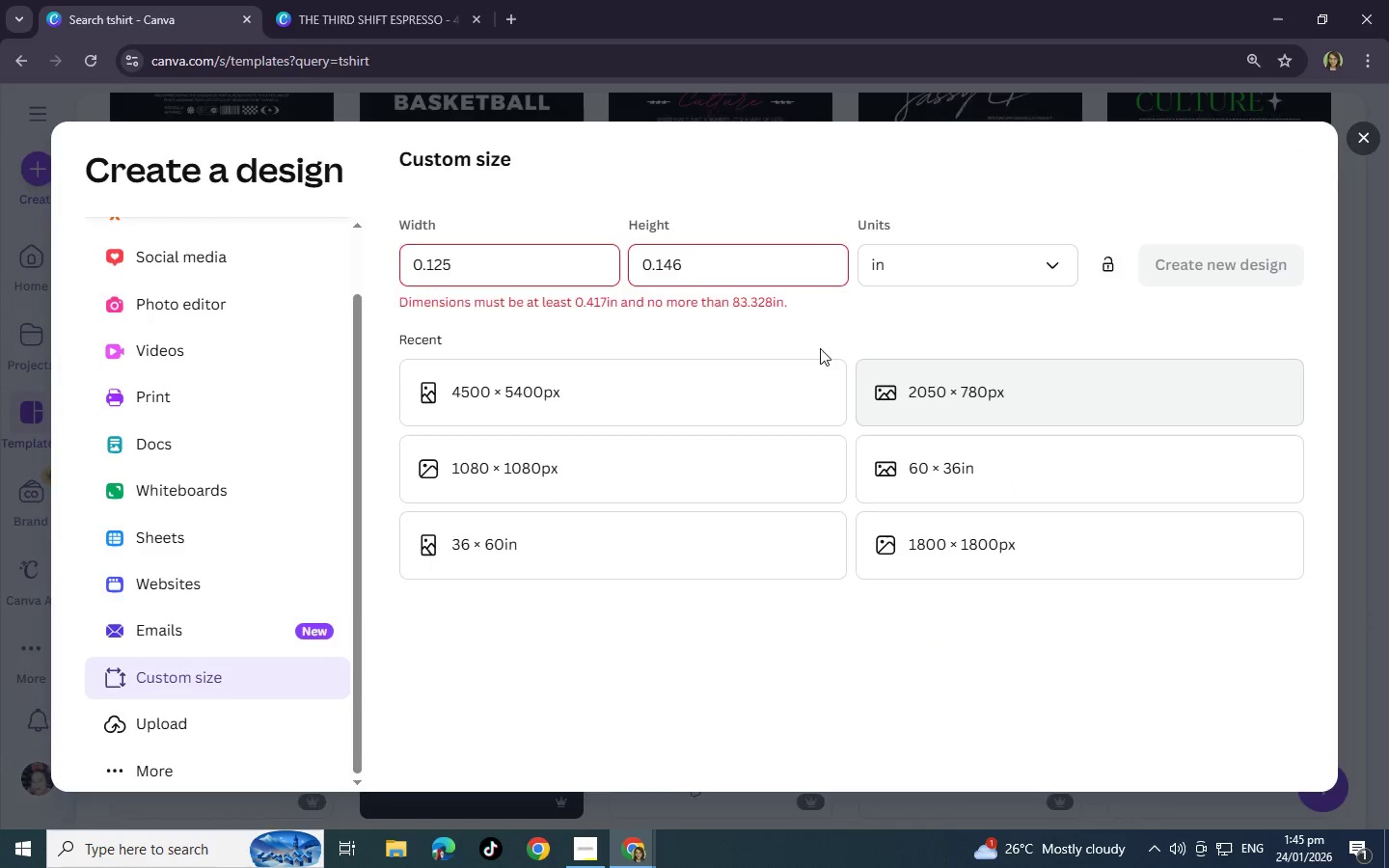 
key(Alt+Tab)